 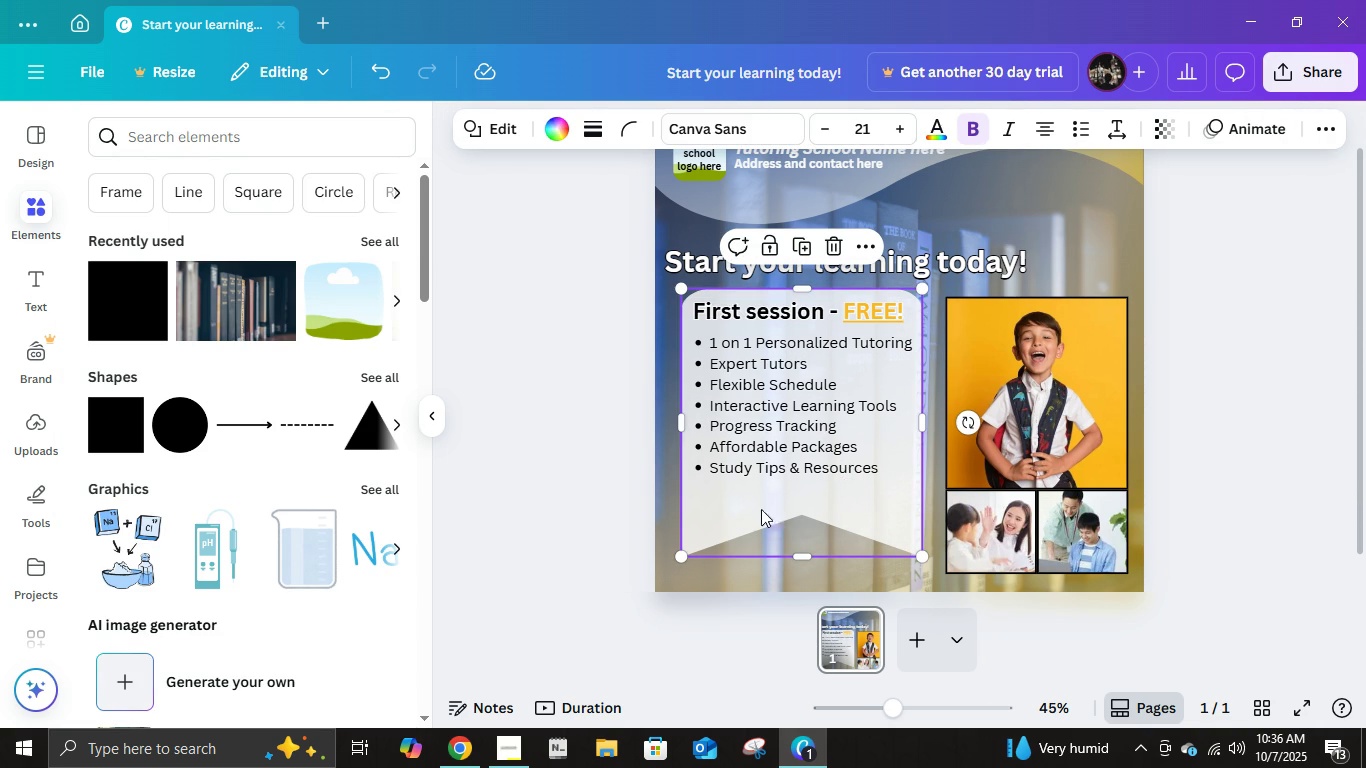 
left_click([487, 118])
 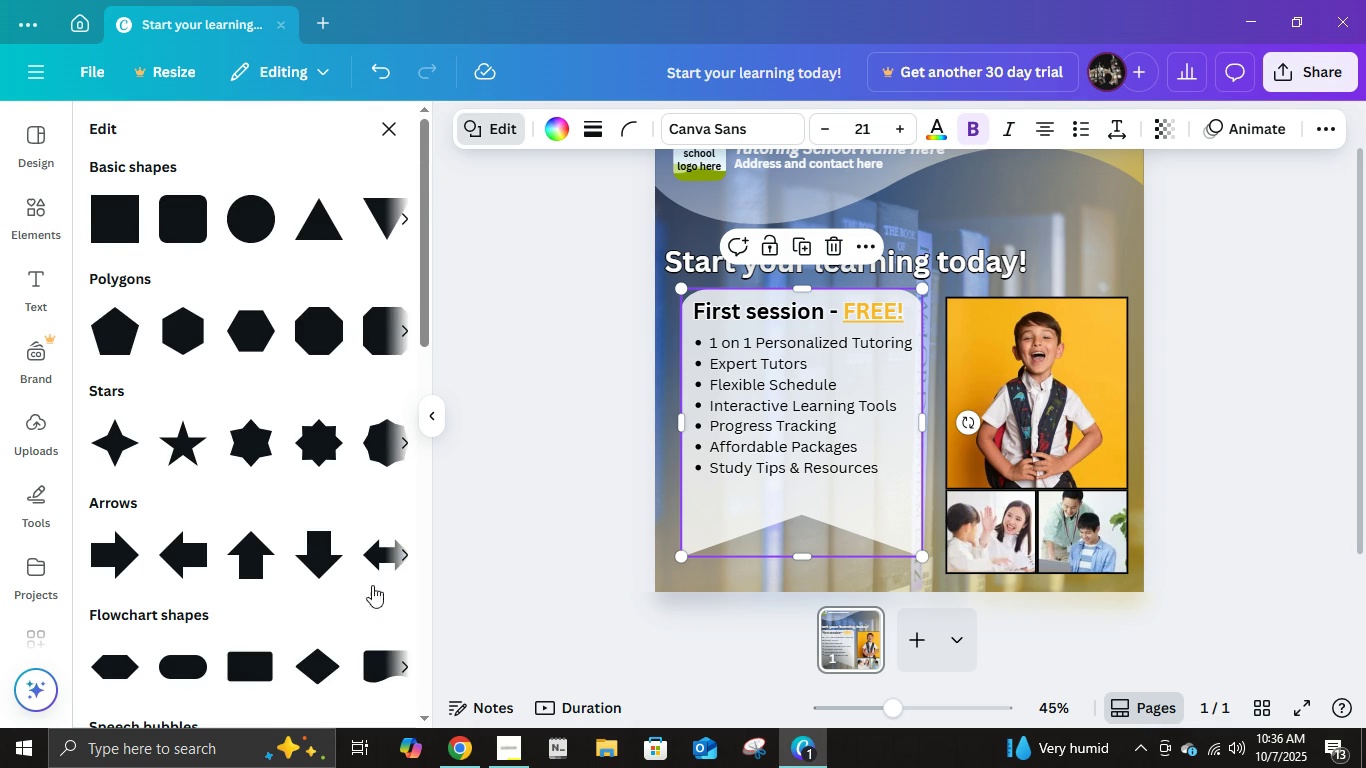 
scroll: coordinate [296, 571], scroll_direction: down, amount: 2.0
 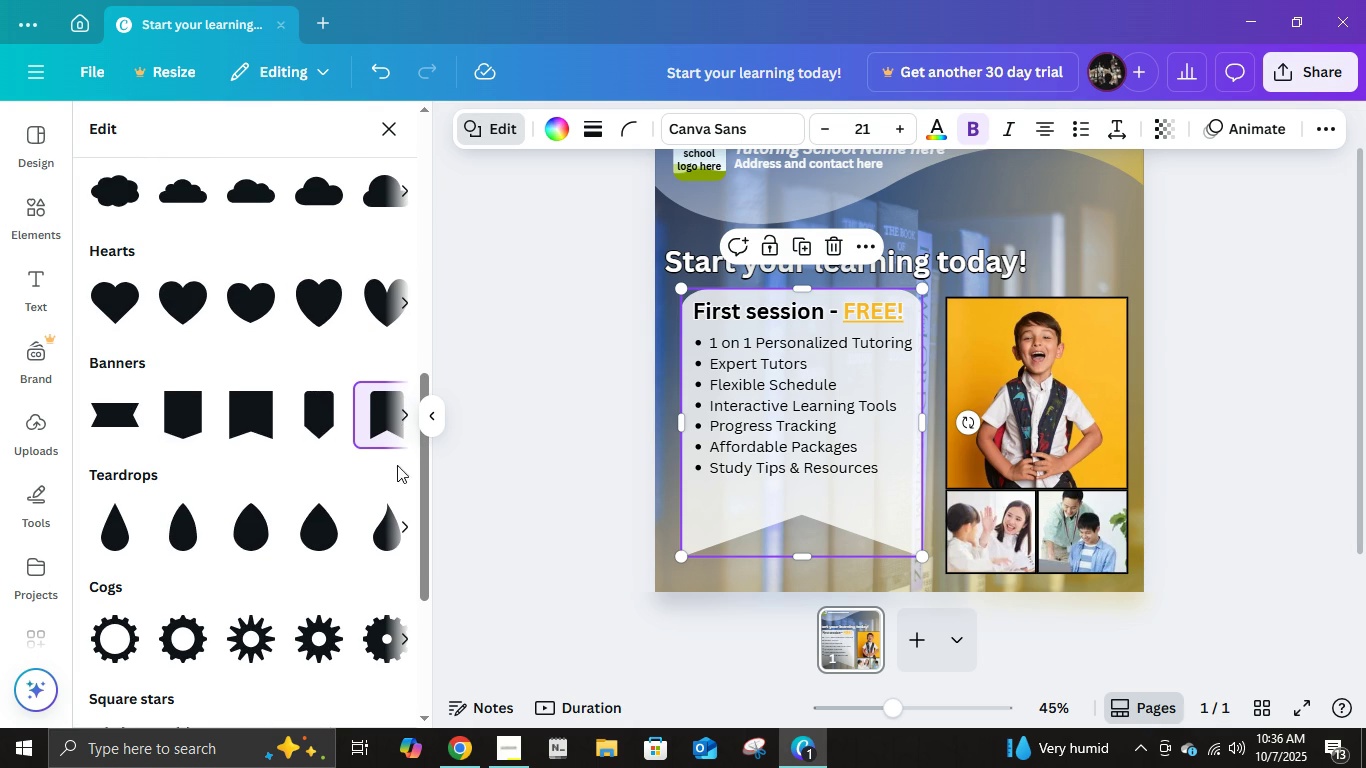 
left_click([405, 417])
 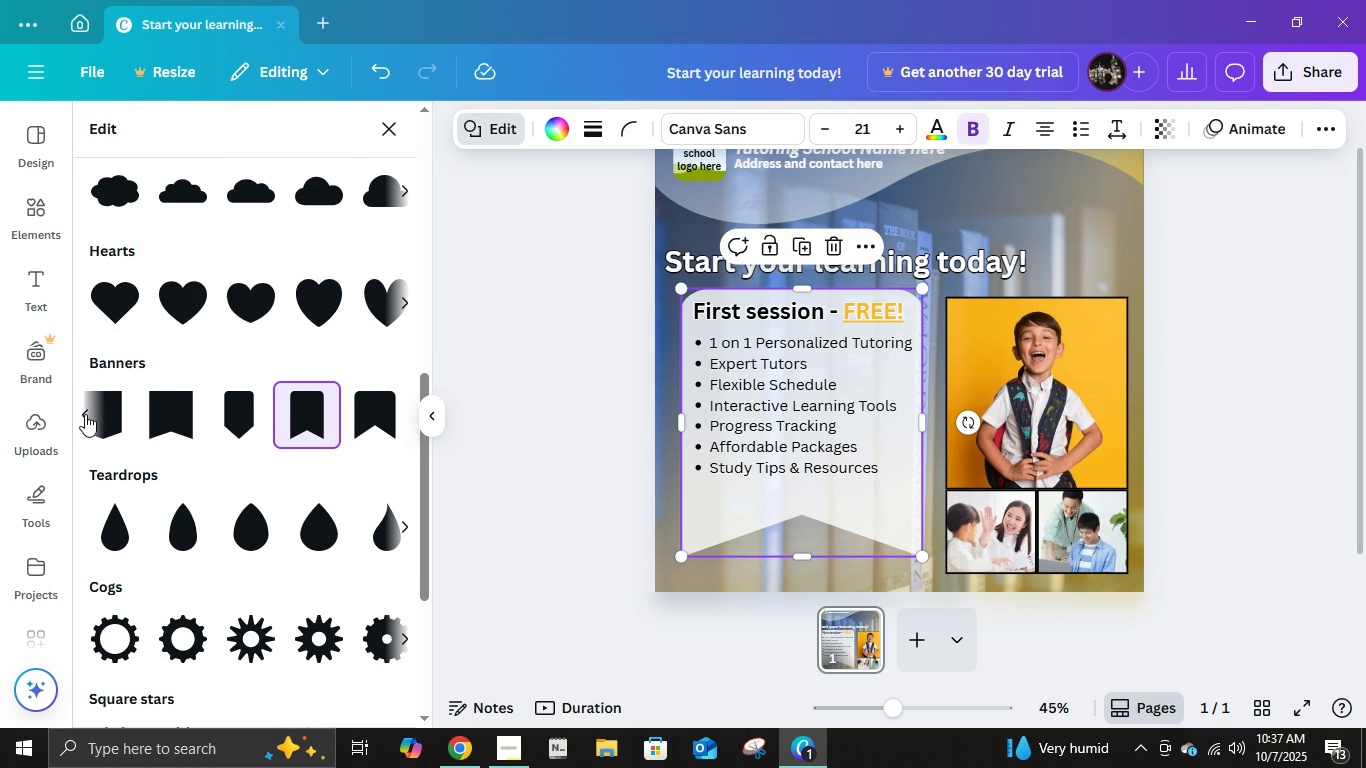 
left_click([85, 414])
 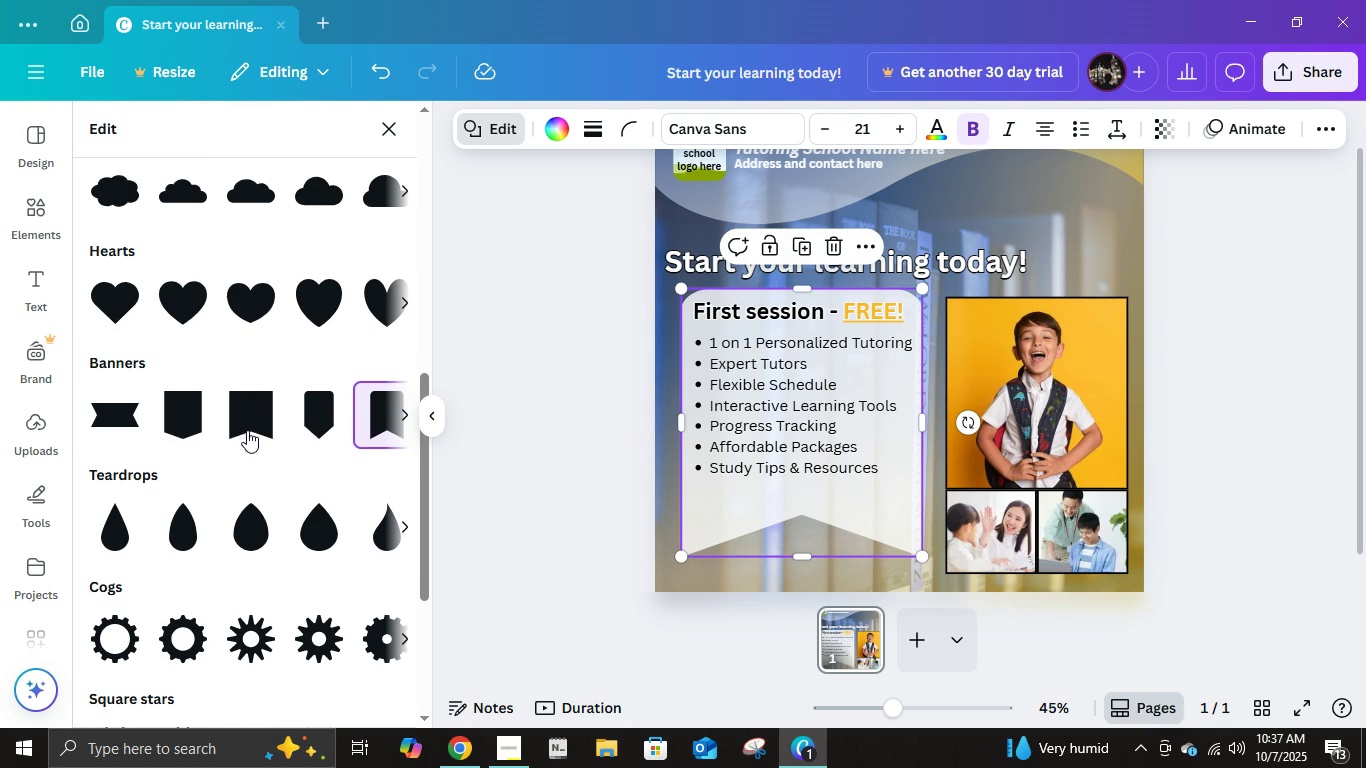 
left_click([248, 428])
 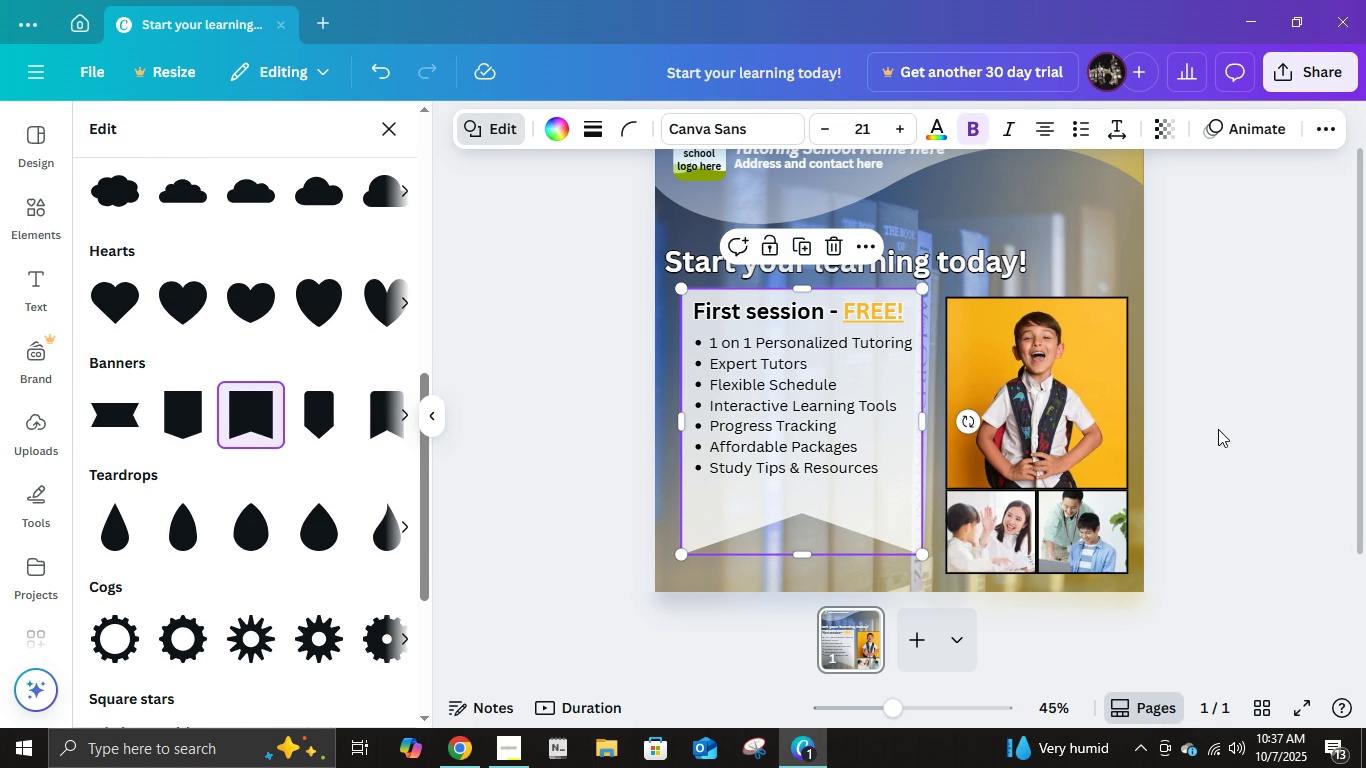 
left_click([1218, 430])
 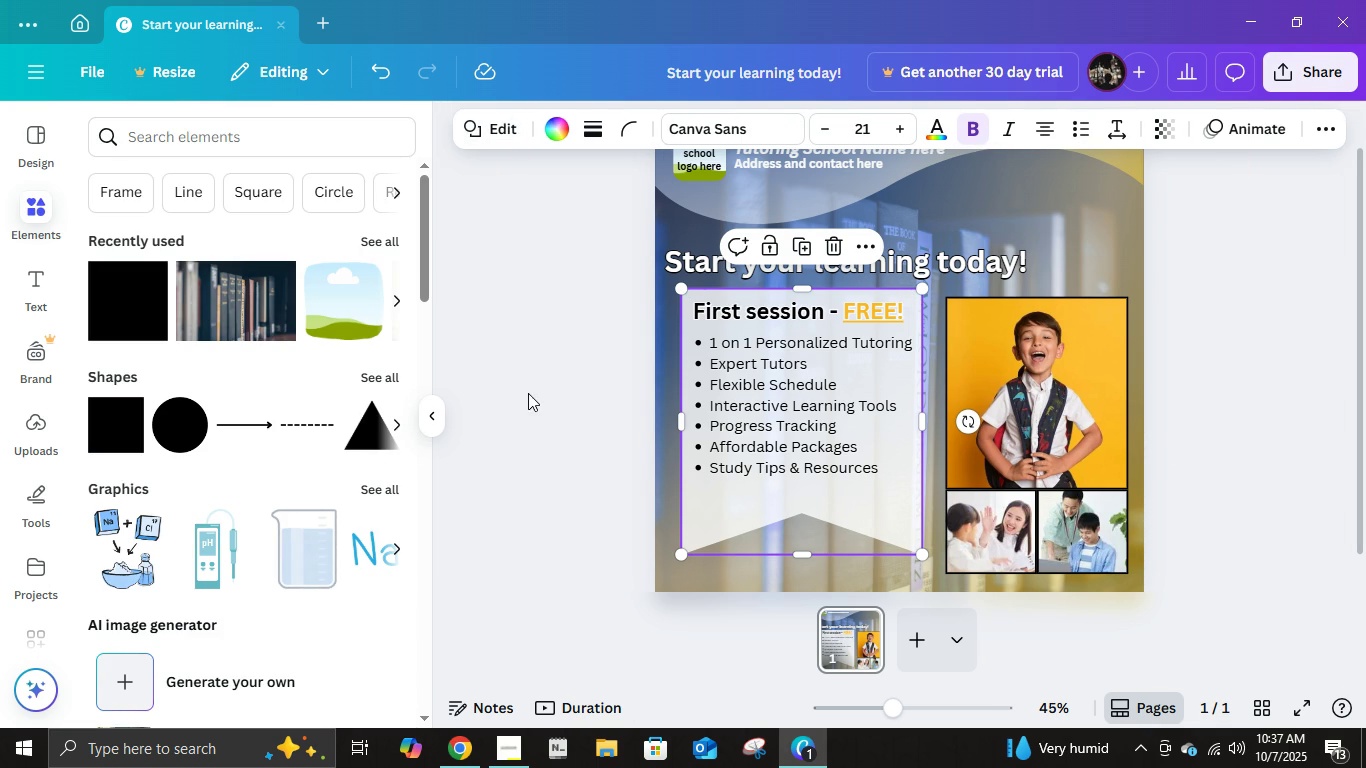 
left_click([535, 390])
 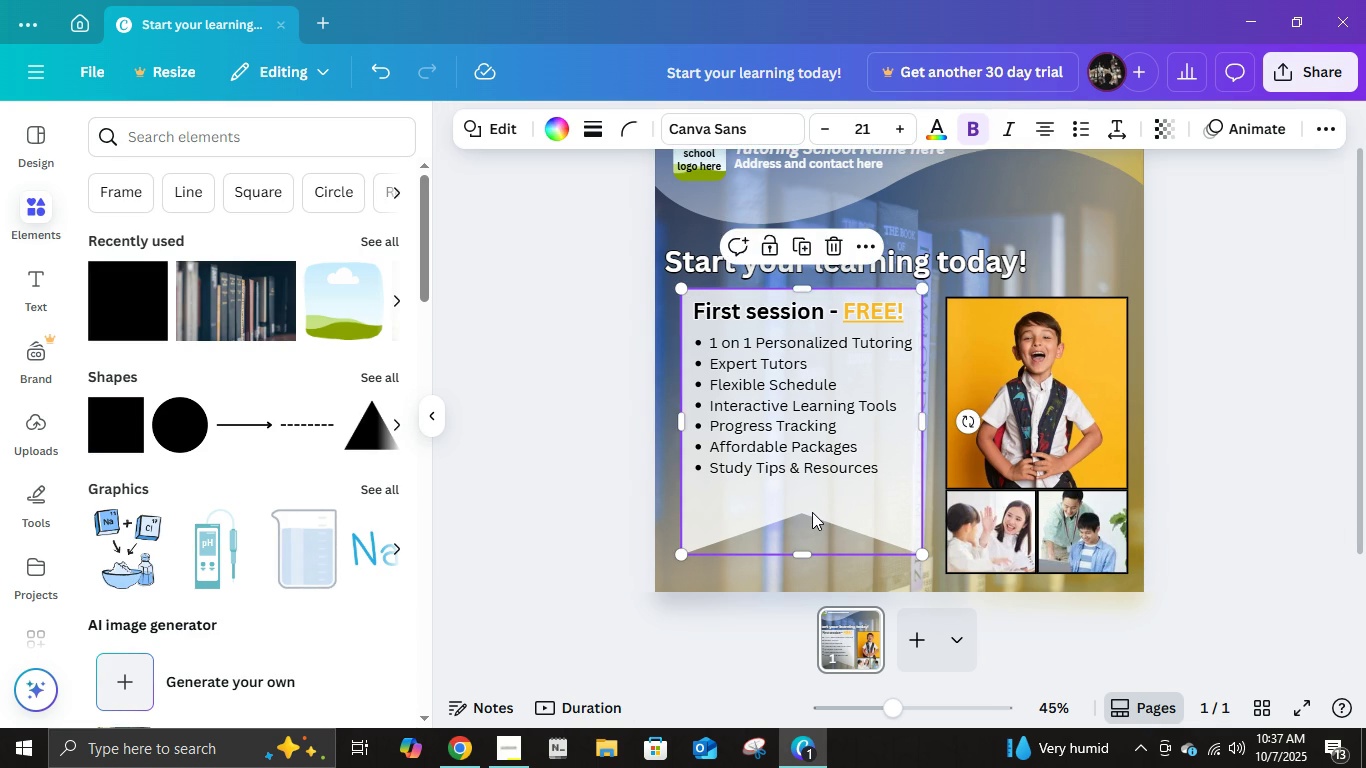 
double_click([812, 512])
 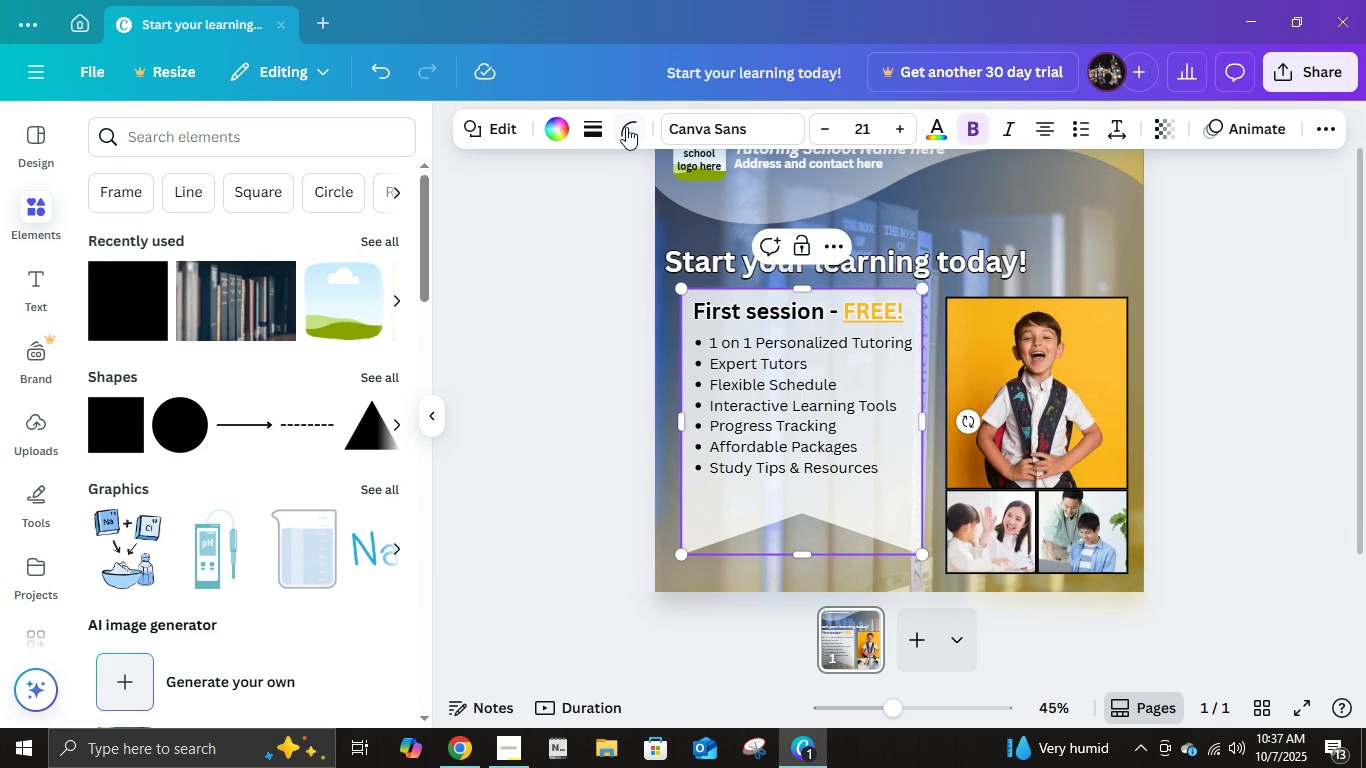 
left_click([626, 127])
 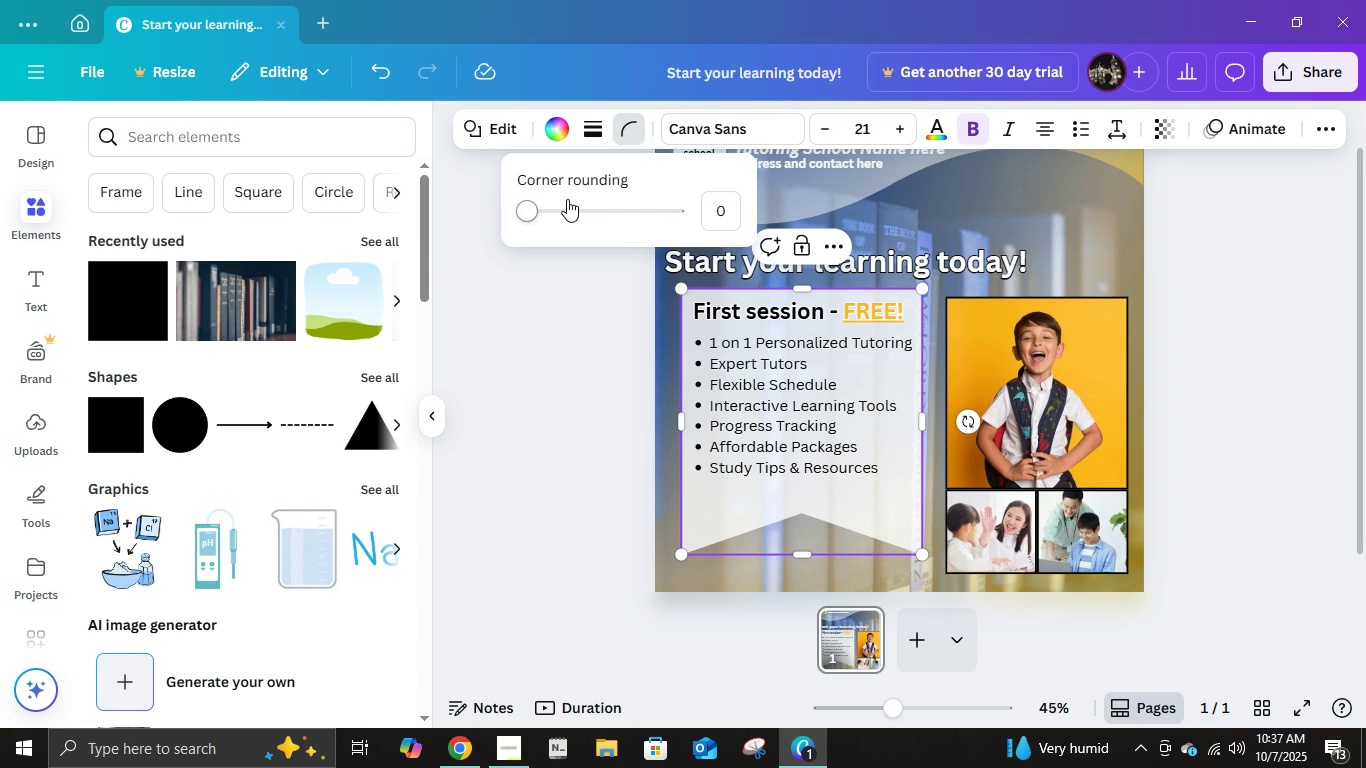 
left_click([564, 199])